 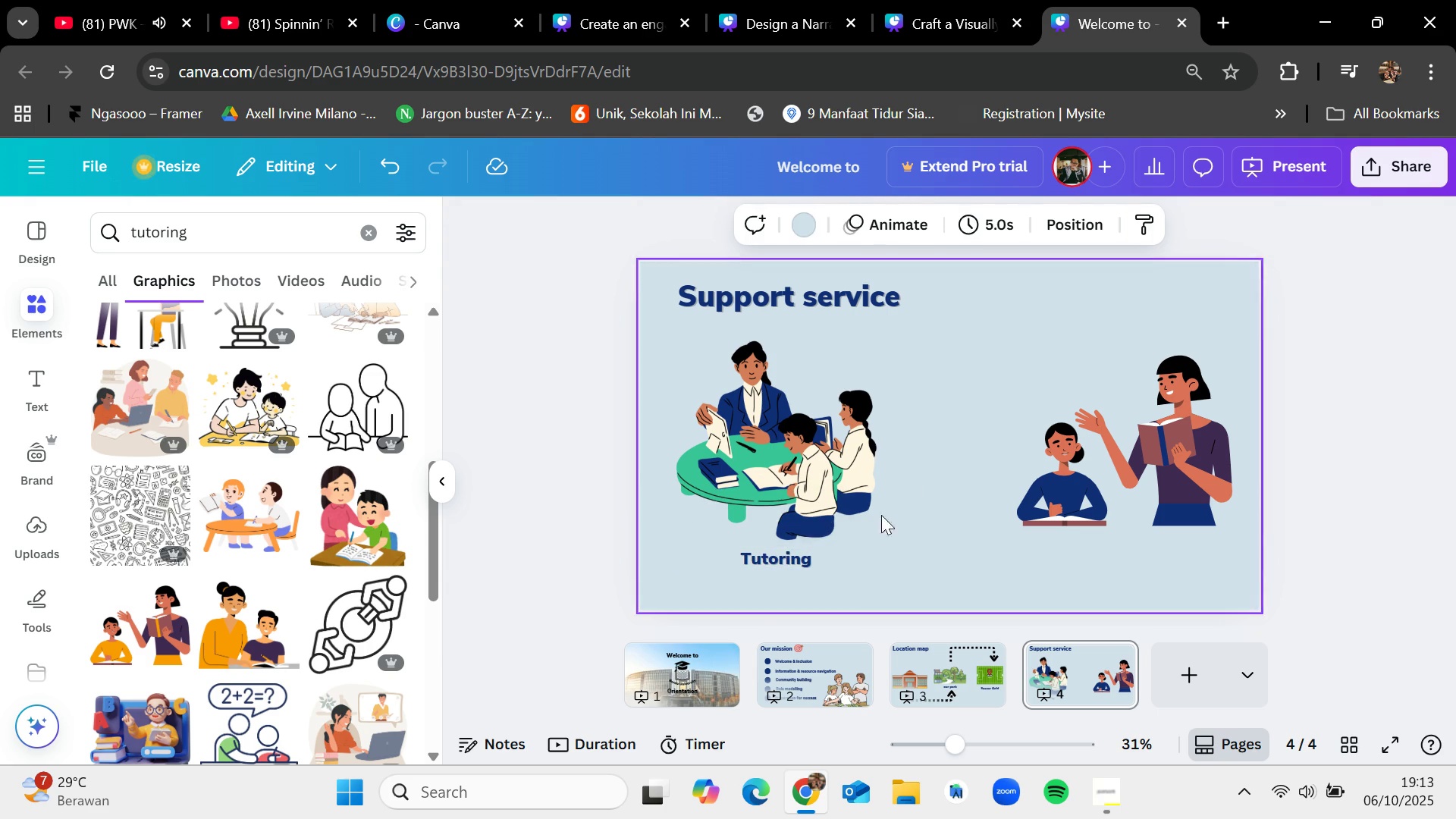 
left_click([772, 554])
 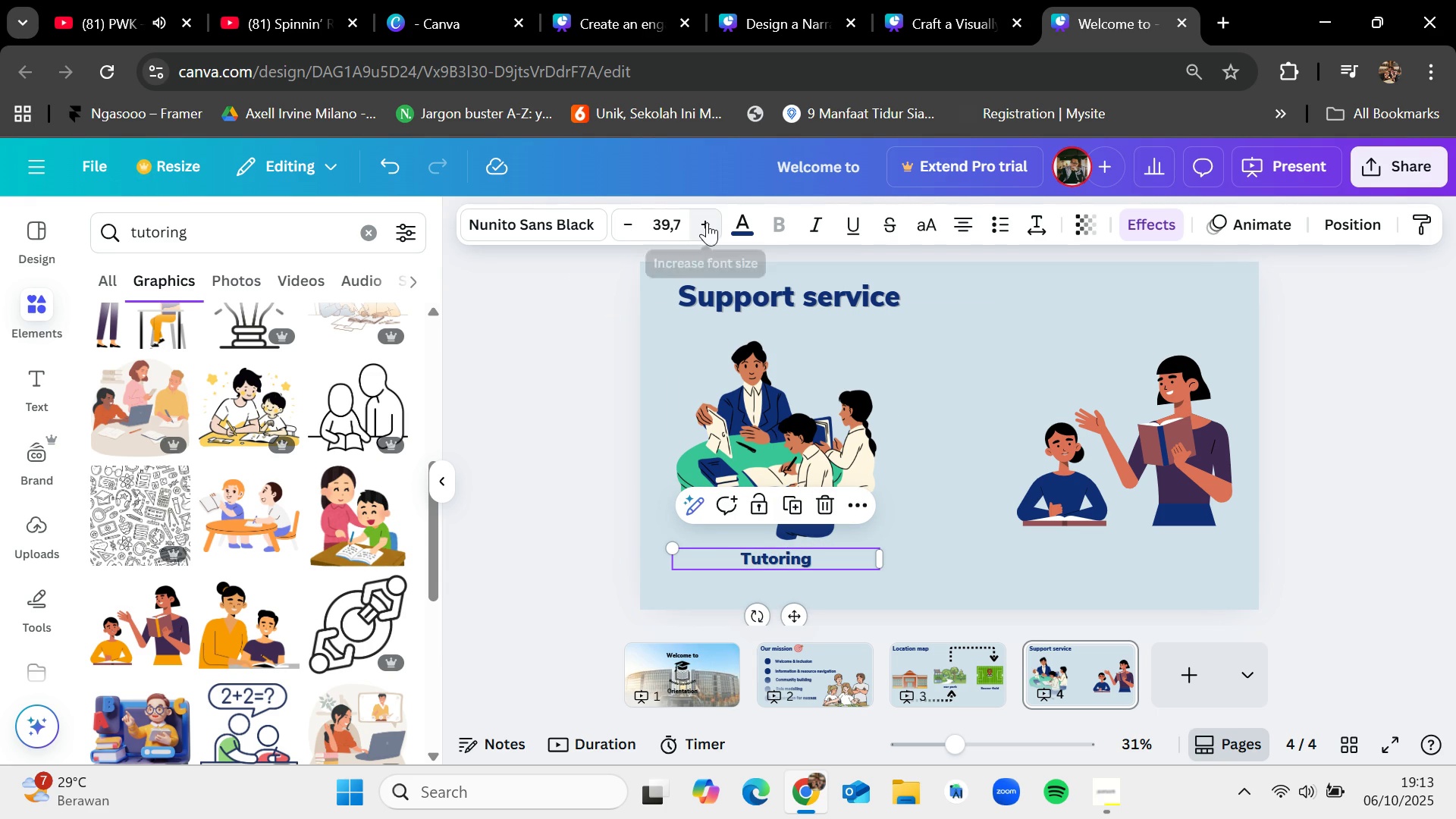 
double_click([707, 222])
 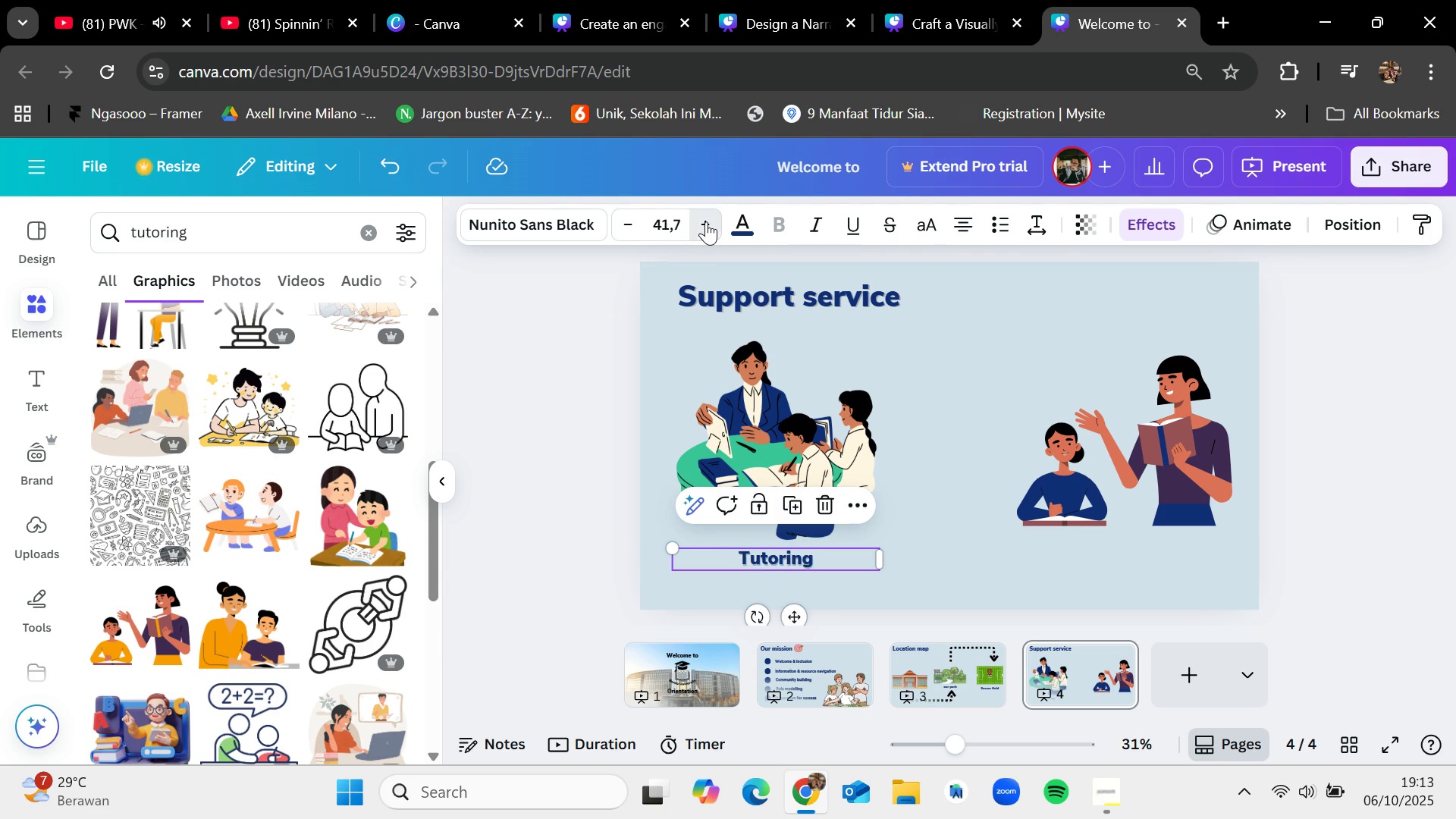 
triple_click([706, 221])
 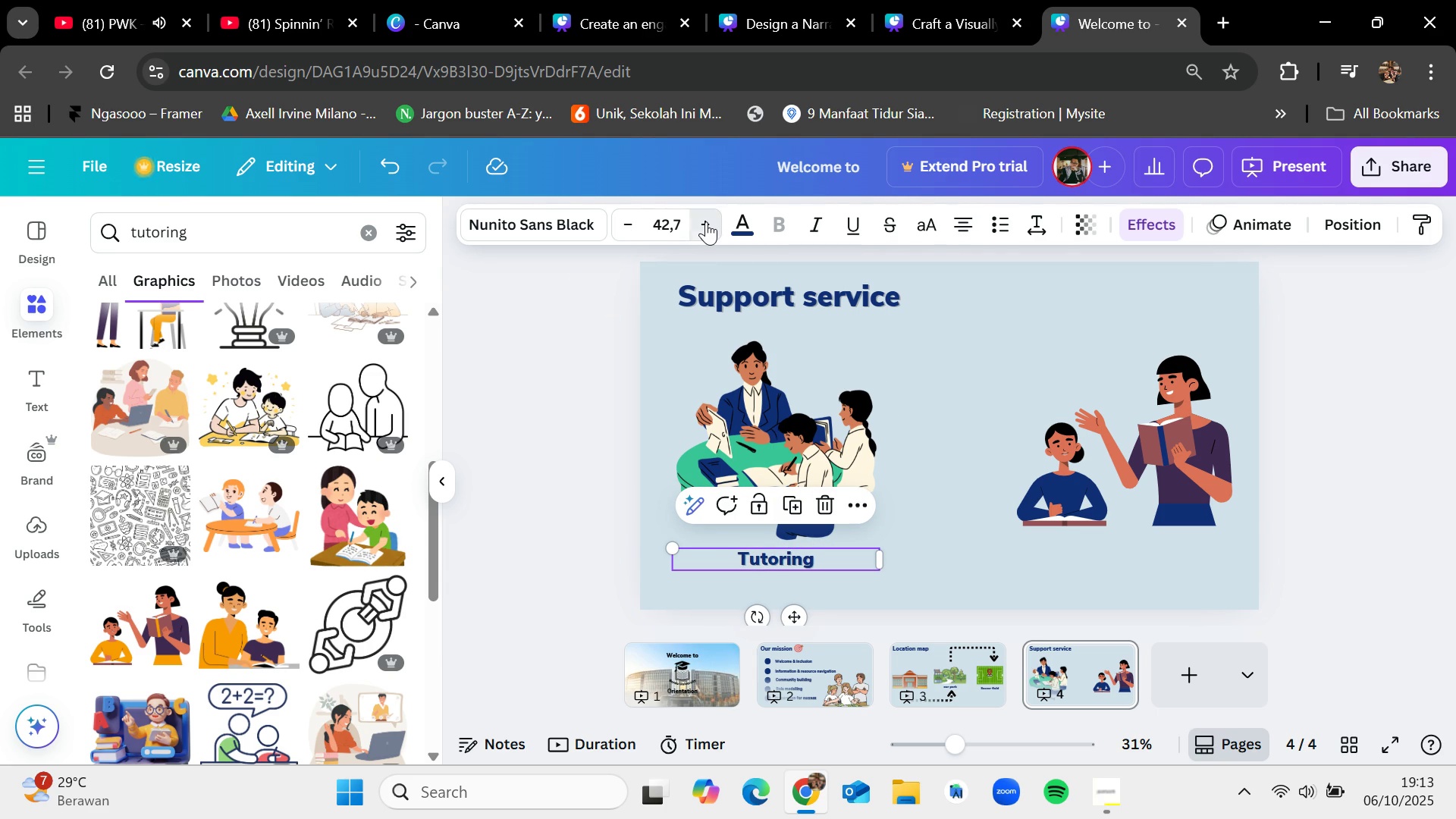 
triple_click([706, 221])
 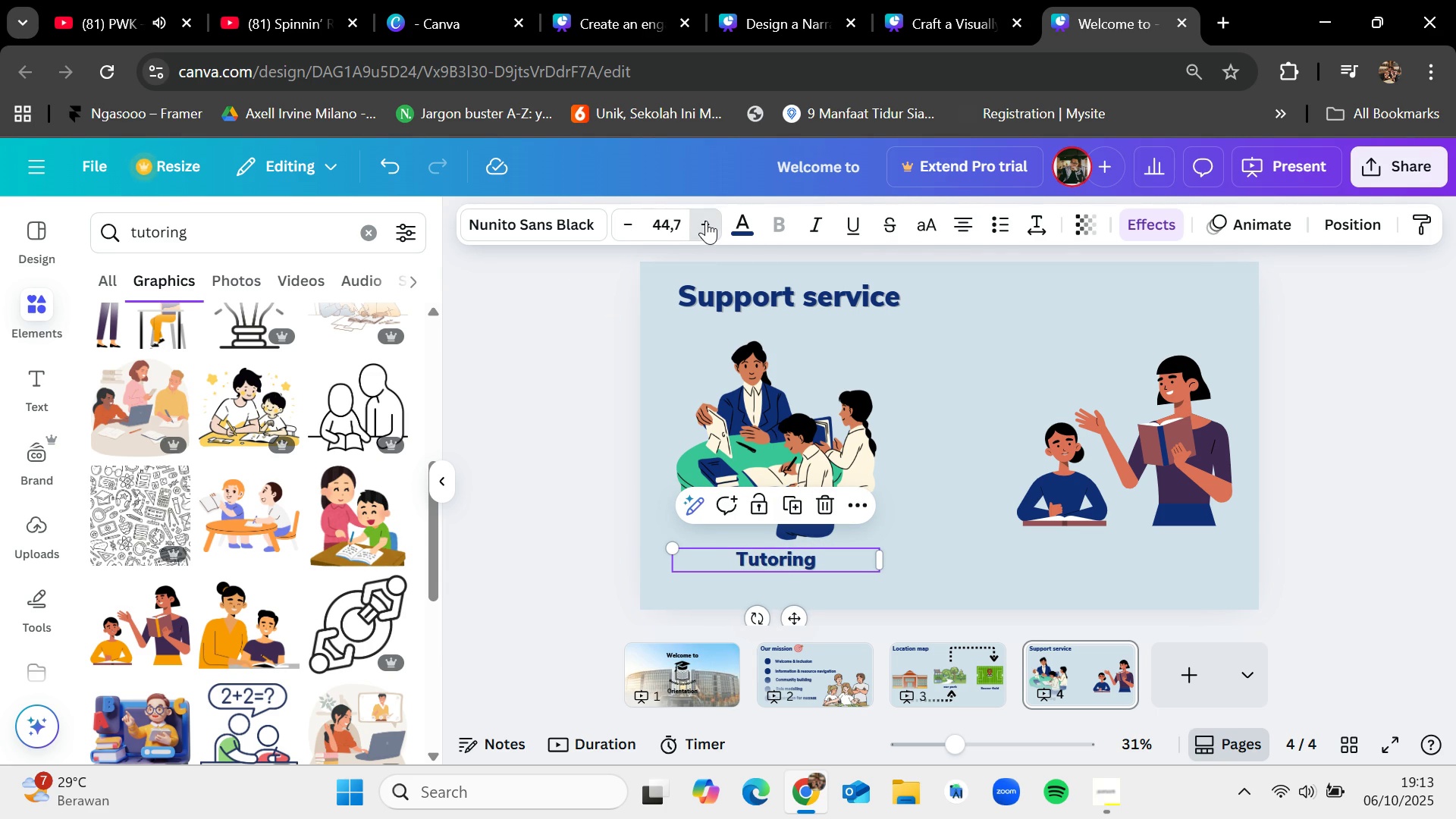 
triple_click([706, 221])
 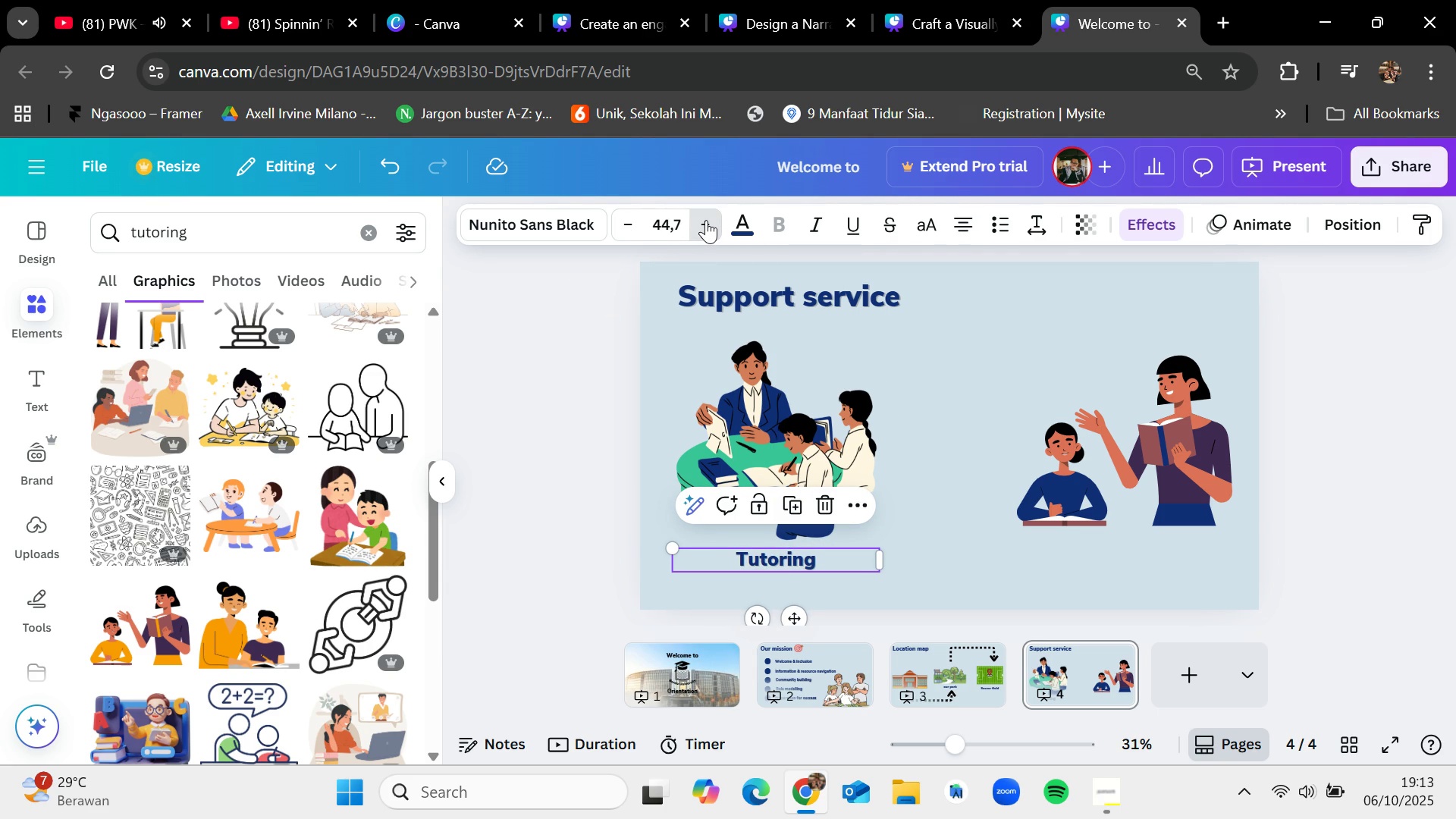 
triple_click([706, 221])
 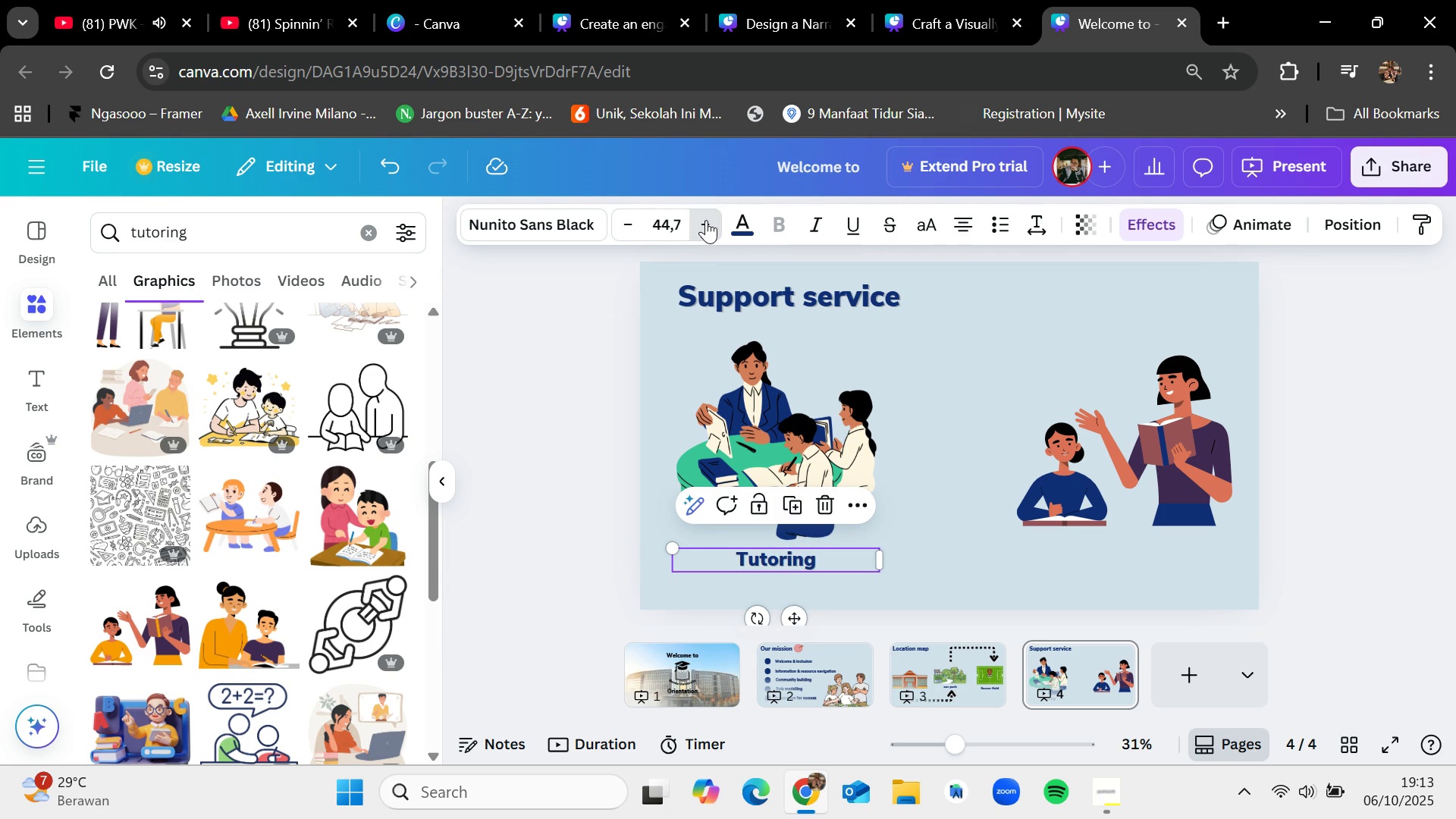 
triple_click([706, 220])
 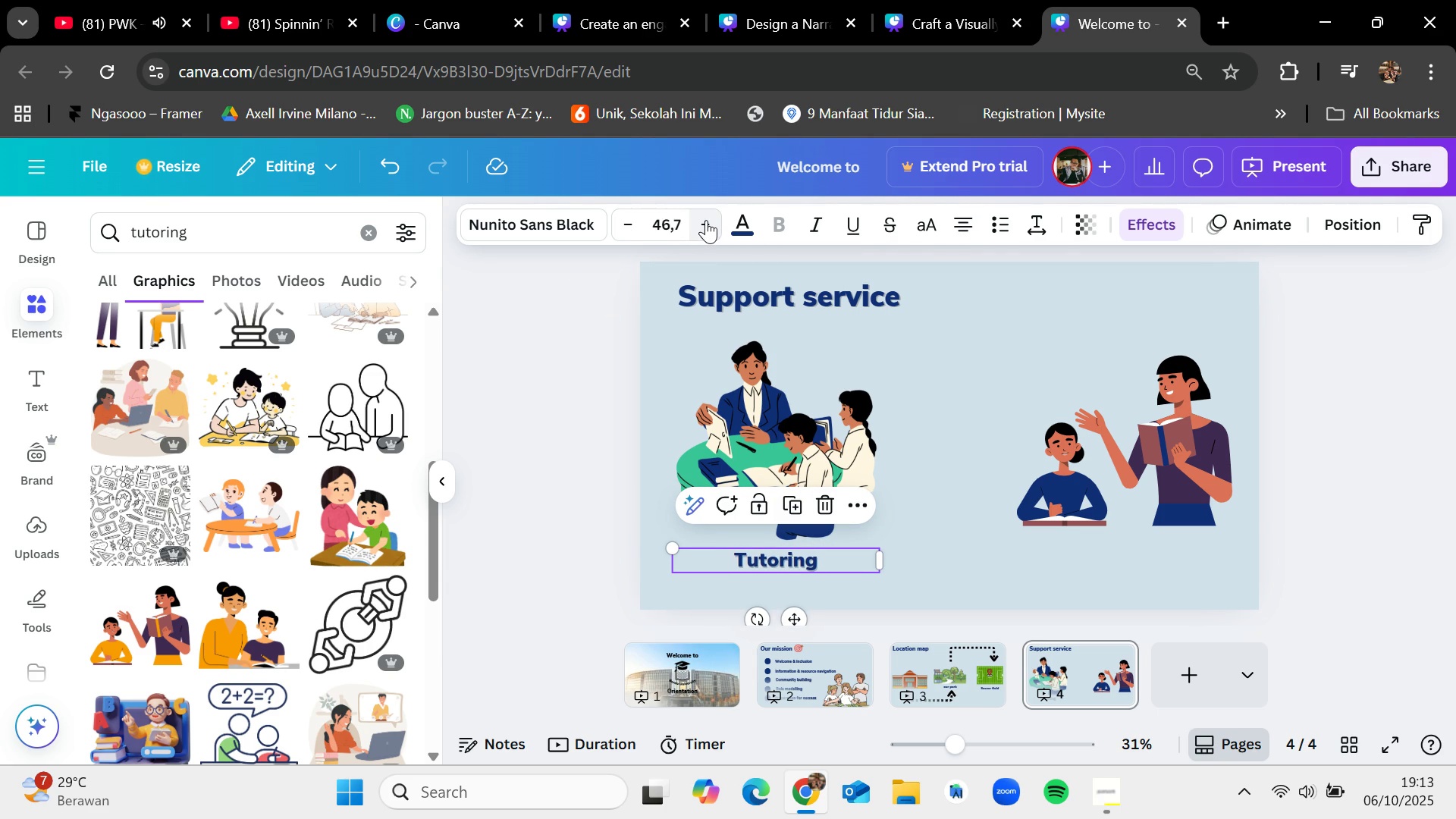 
triple_click([706, 220])
 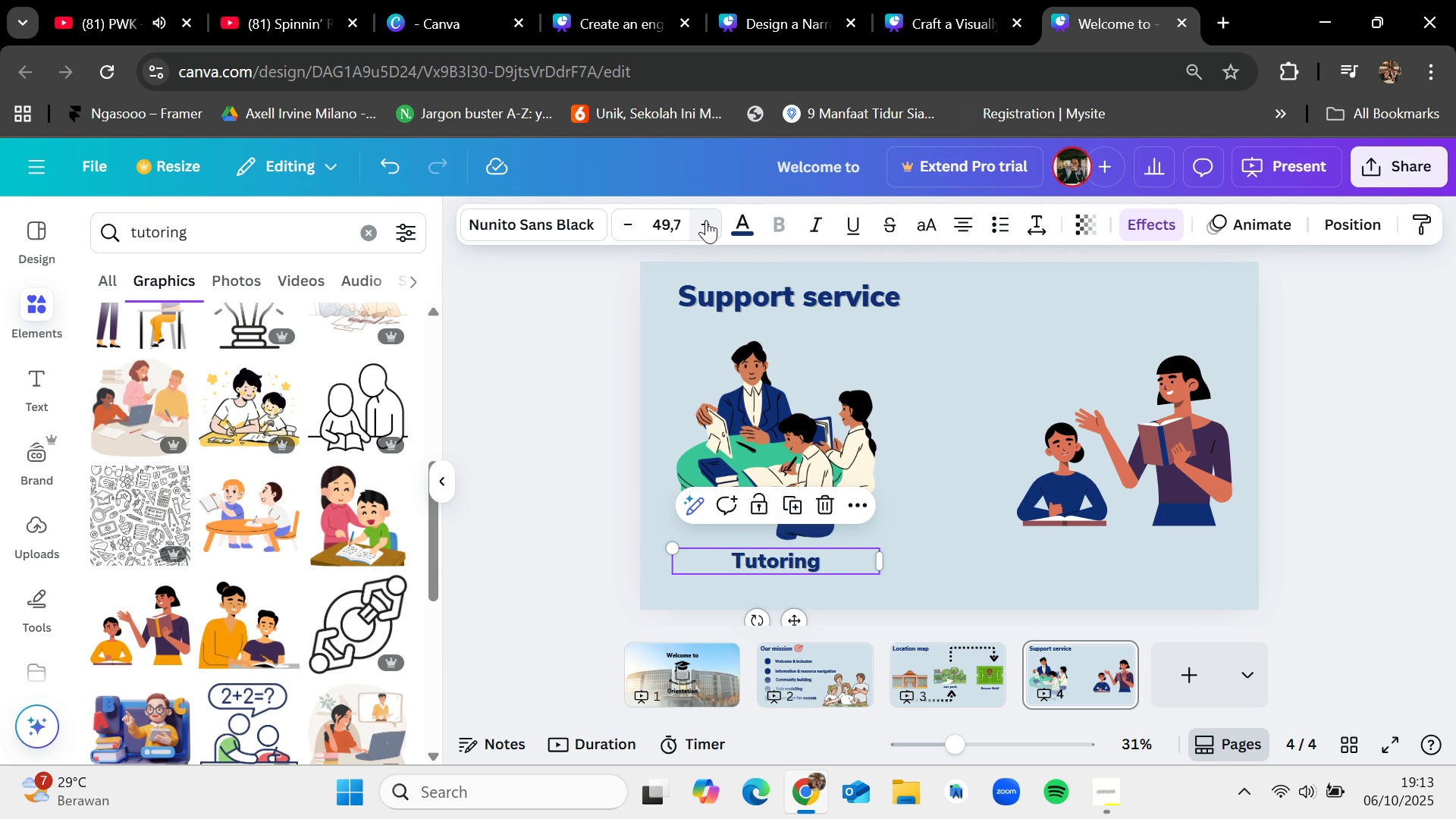 
triple_click([706, 220])
 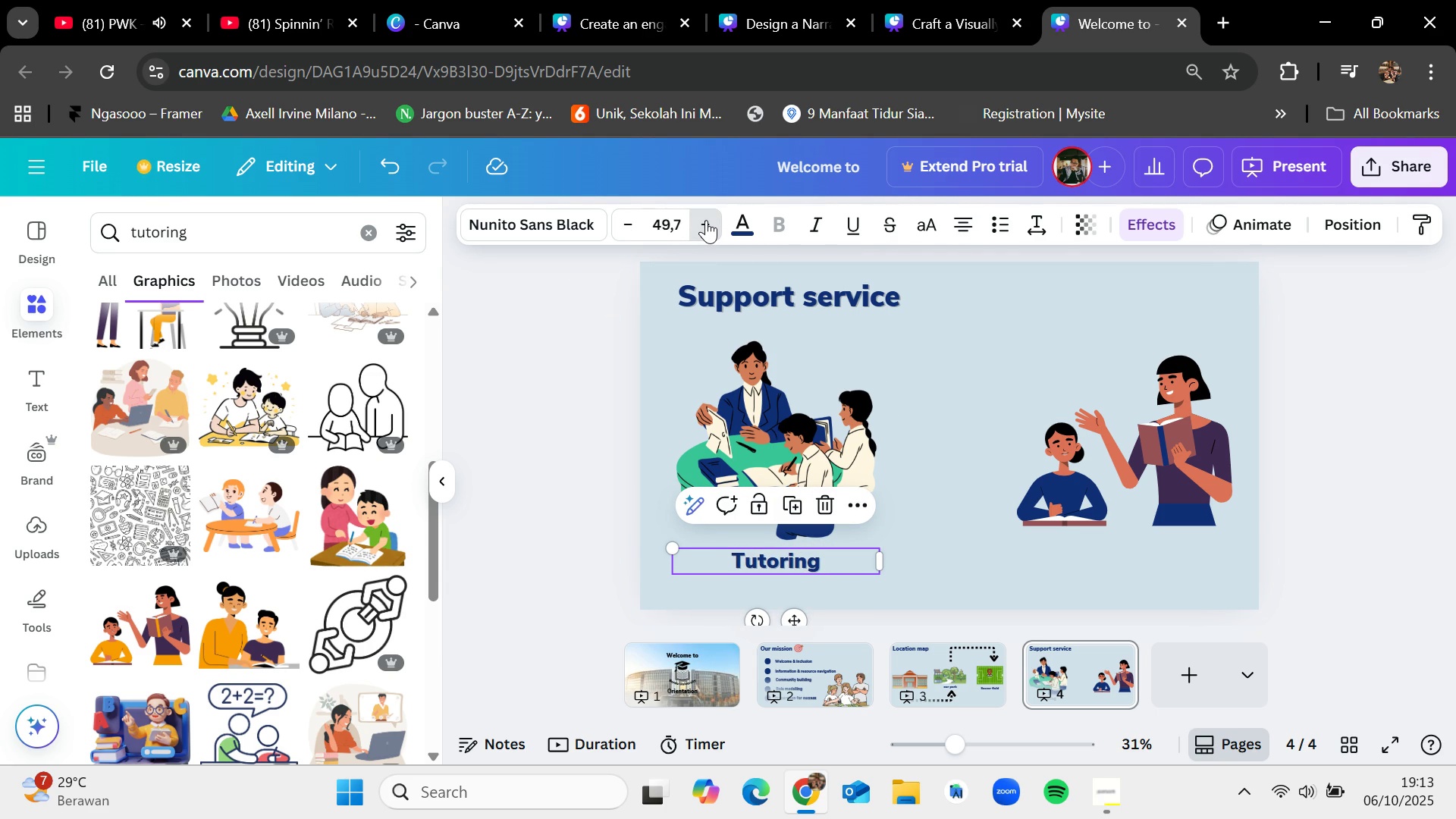 
triple_click([706, 220])
 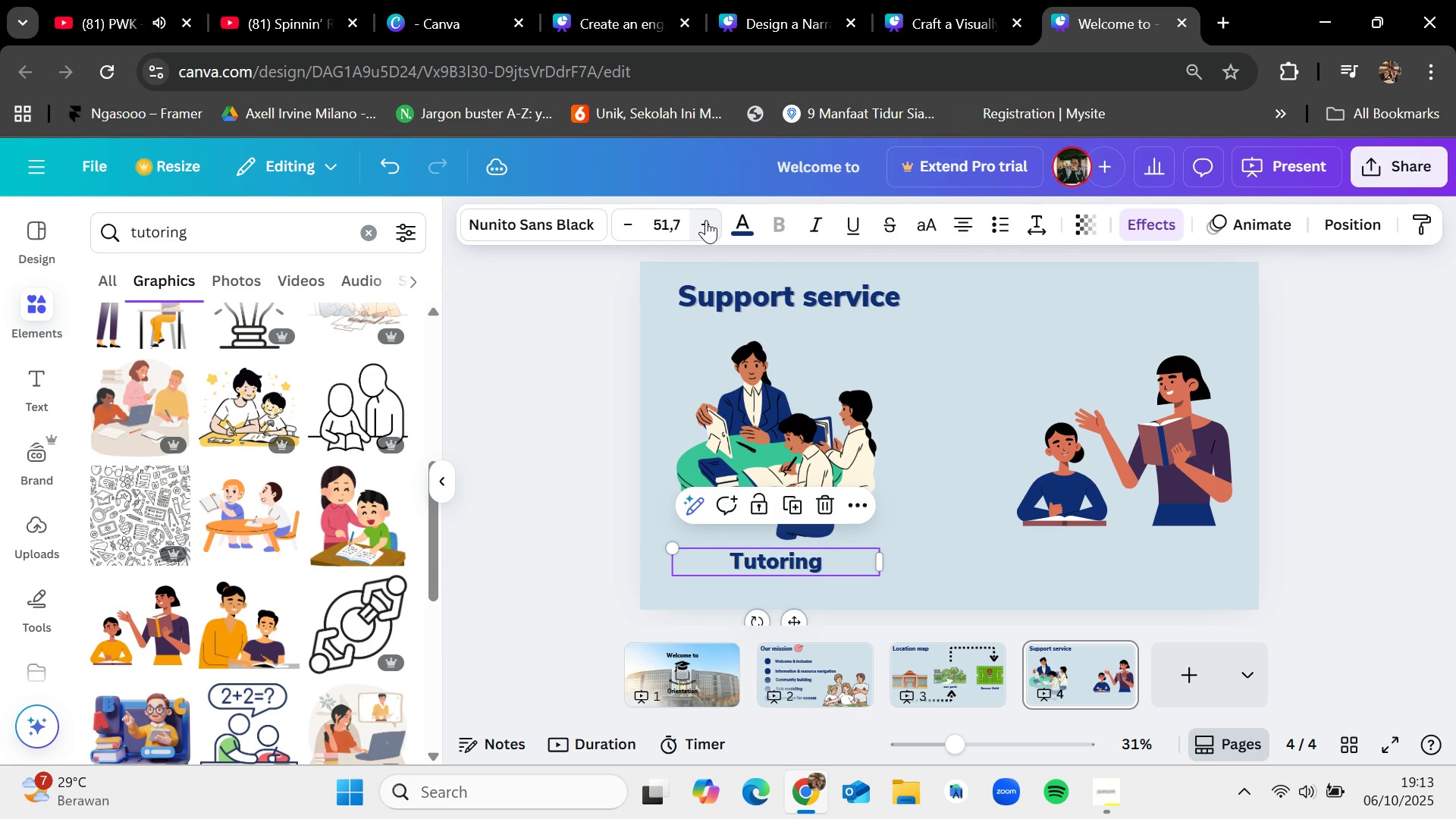 
triple_click([706, 220])
 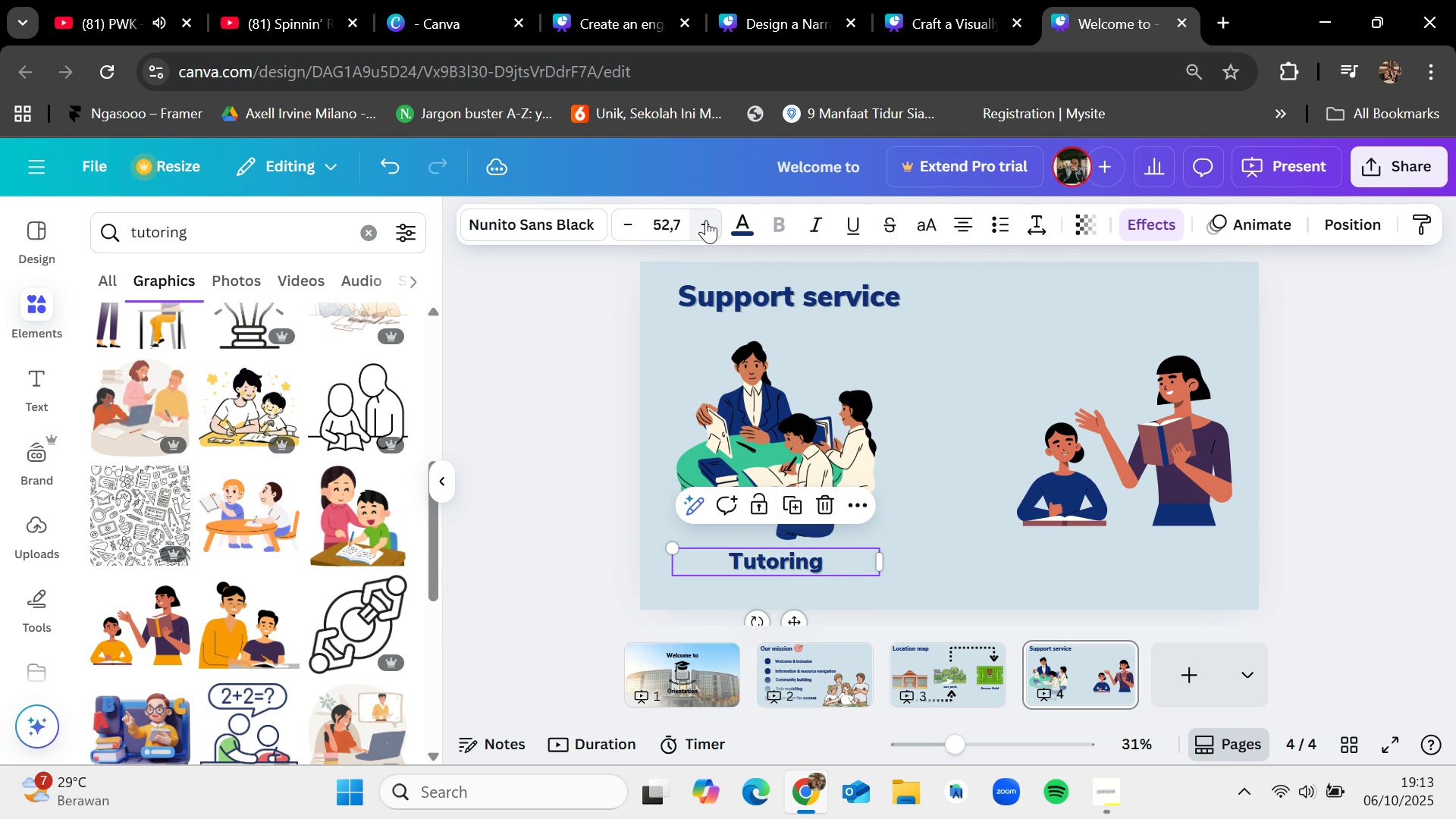 
left_click([706, 220])